 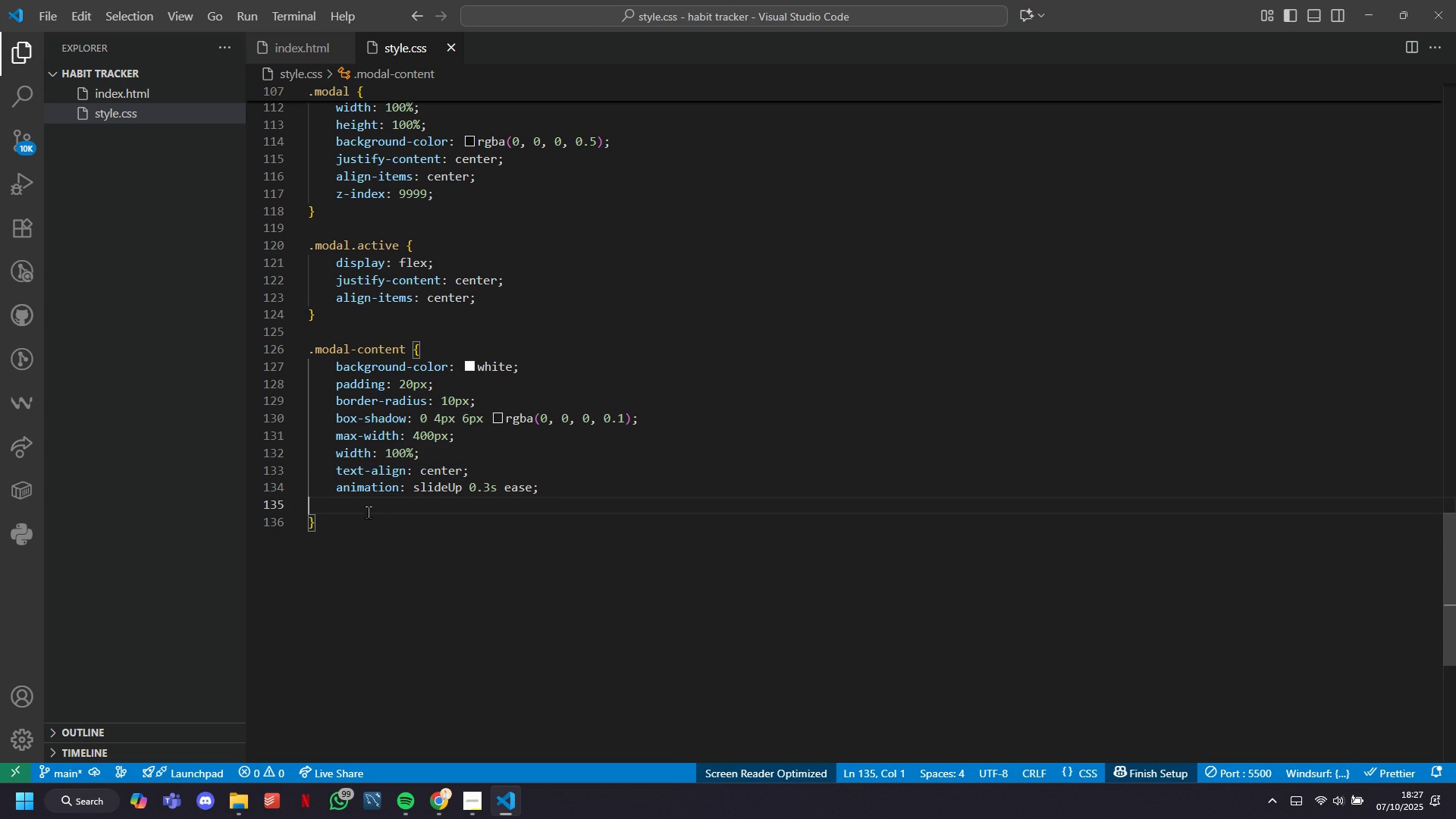 
key(Backspace)
 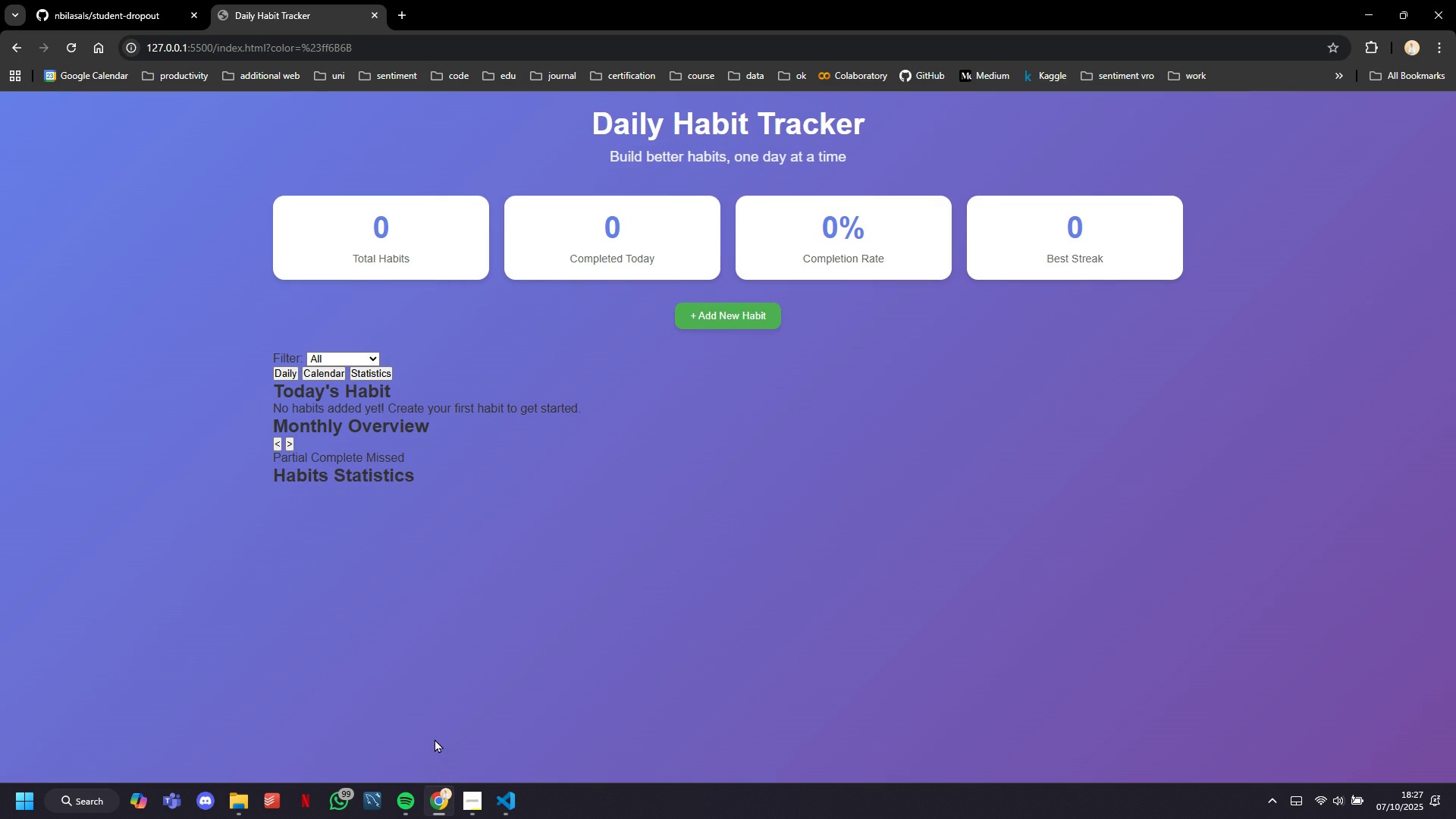 
wait(6.23)
 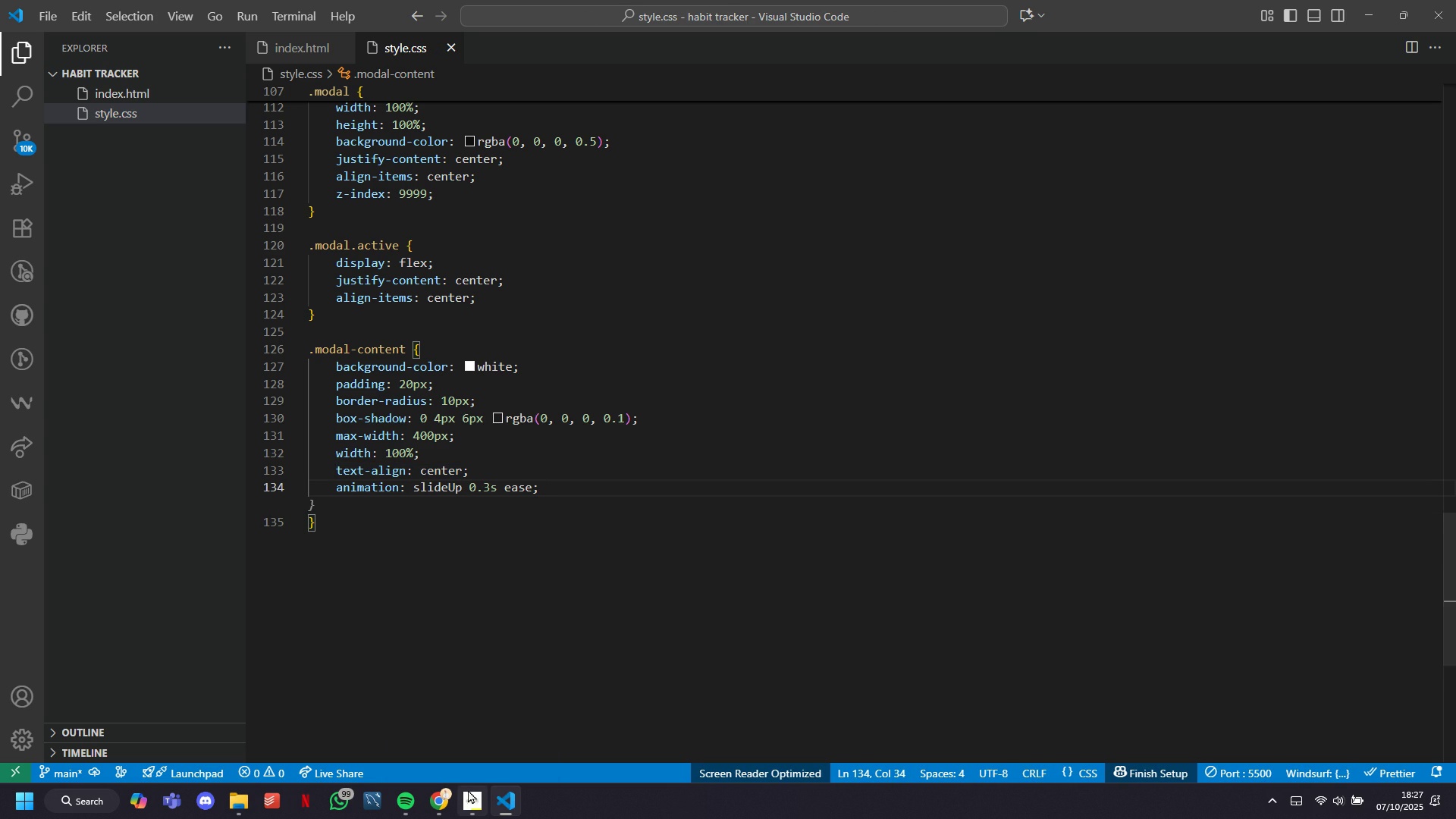 
left_click([374, 397])
 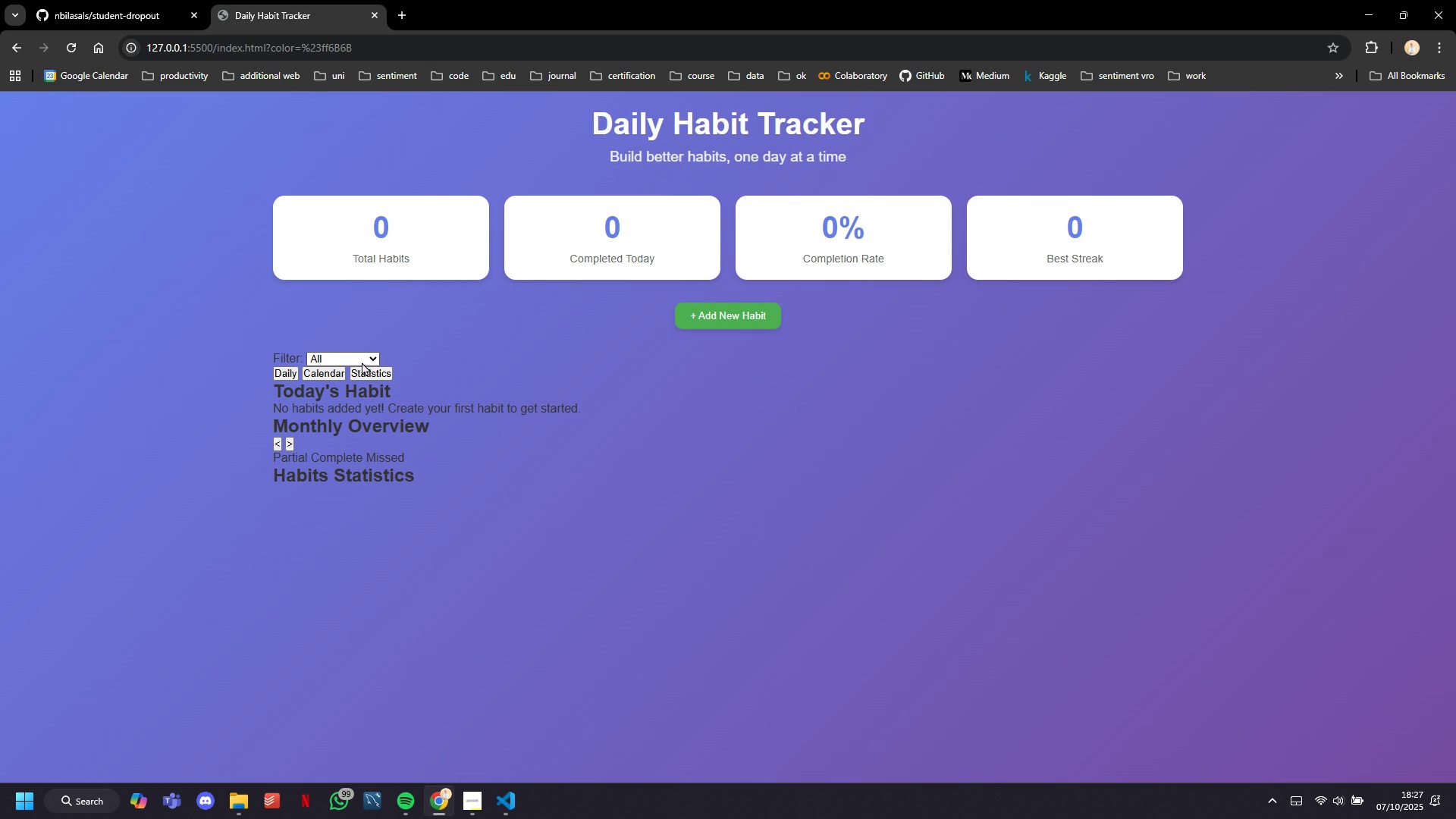 
triple_click([362, 362])
 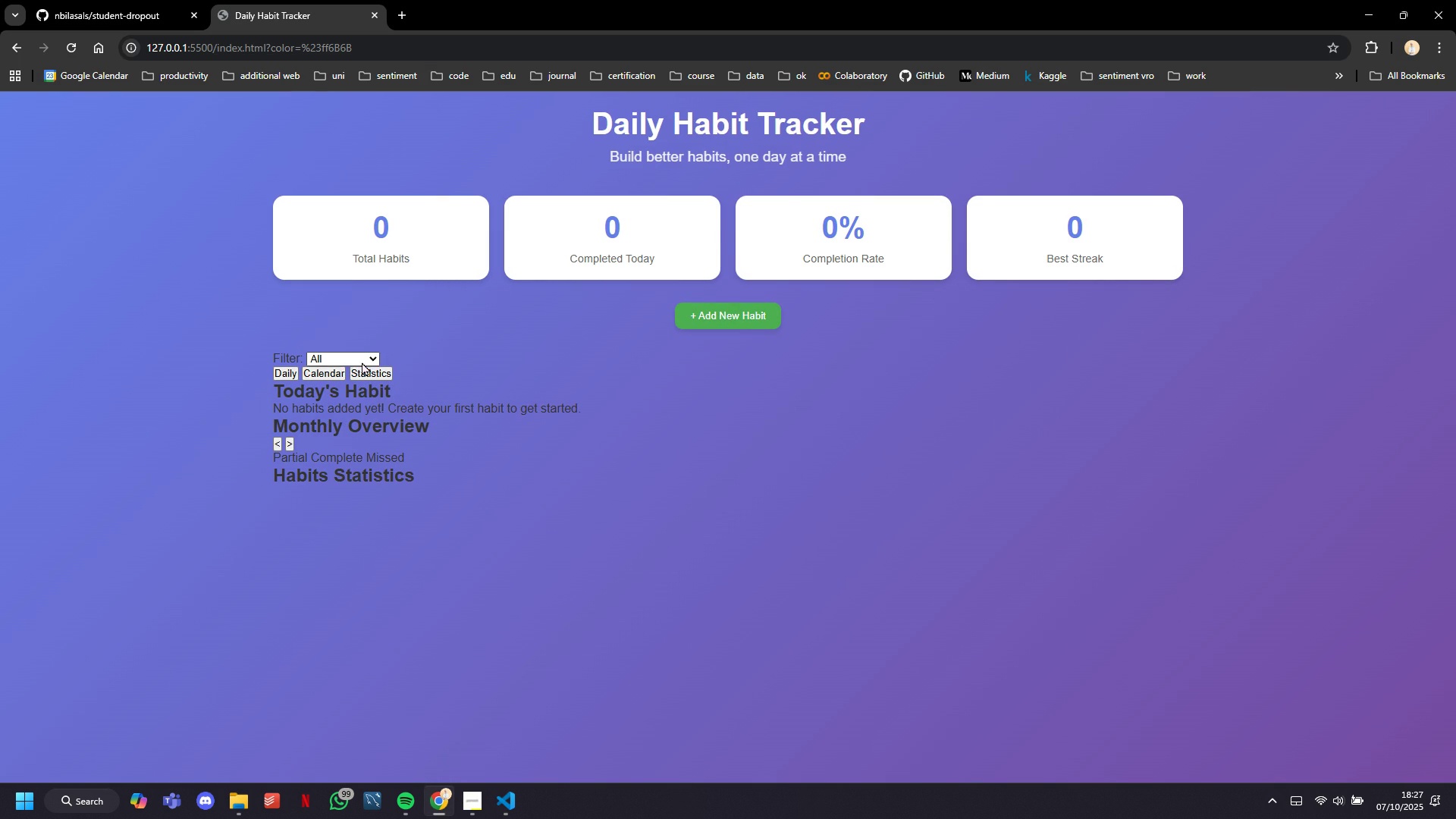 
left_click([362, 362])
 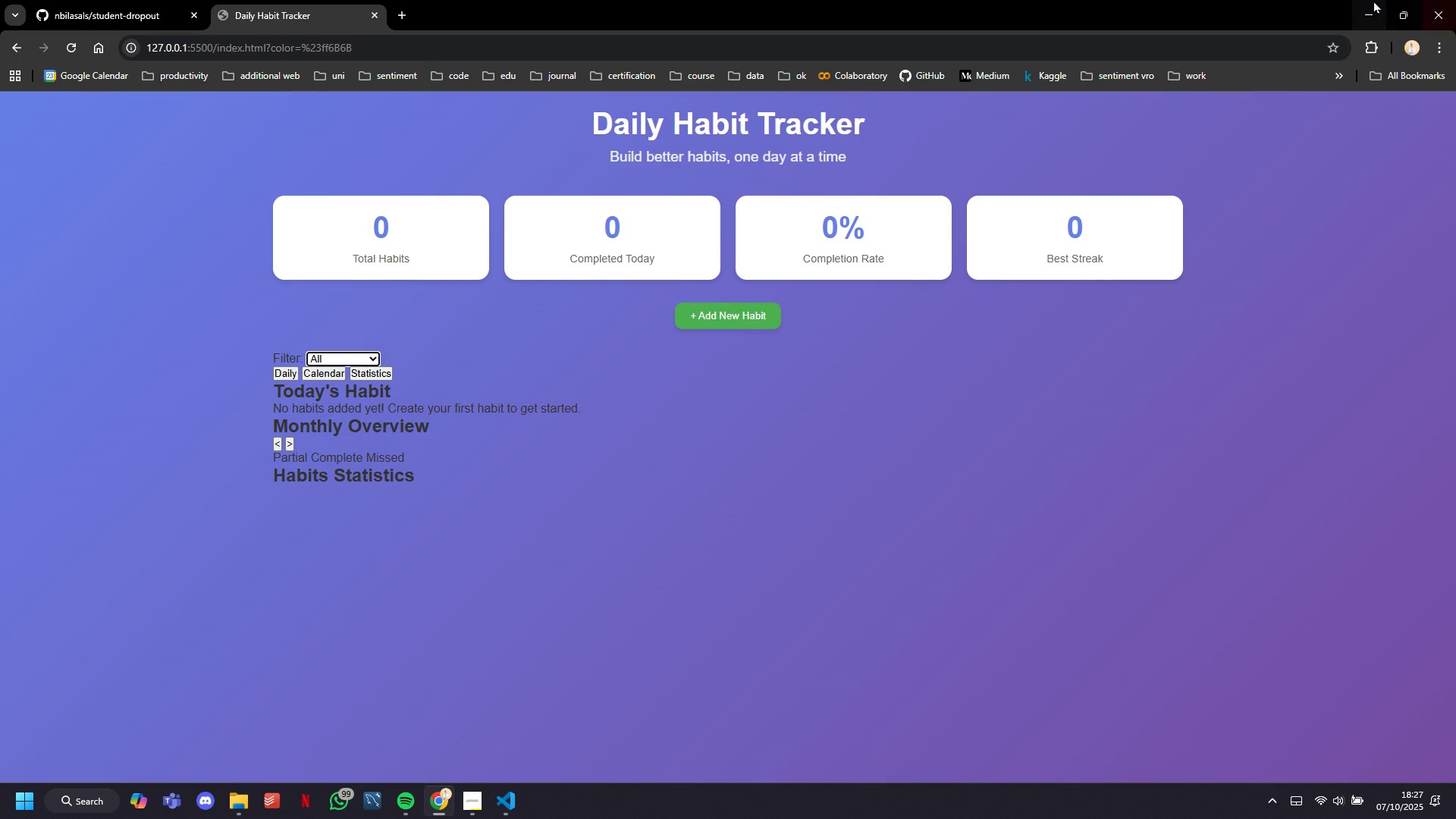 
left_click([1373, 0])
 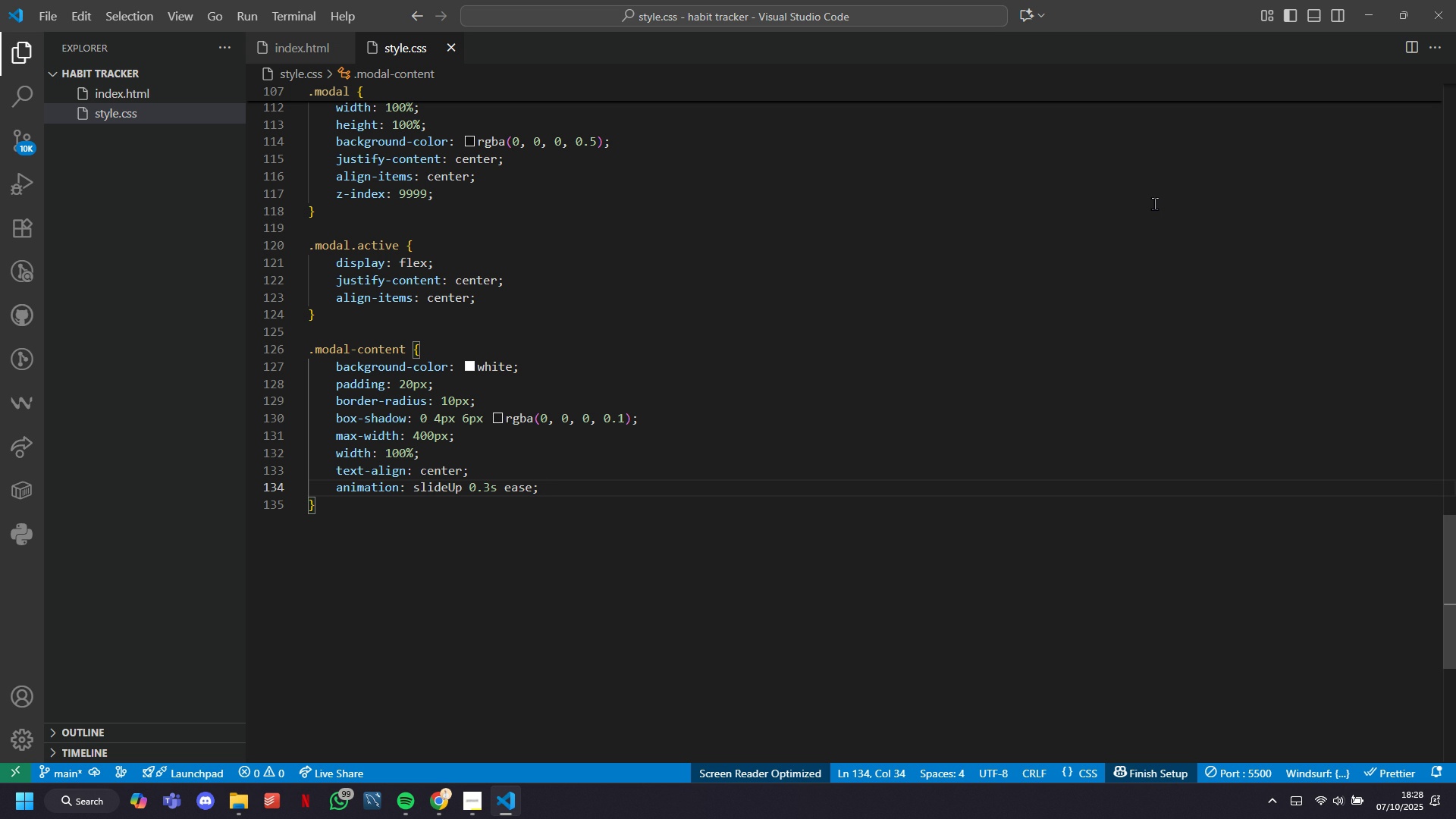 
wait(37.42)
 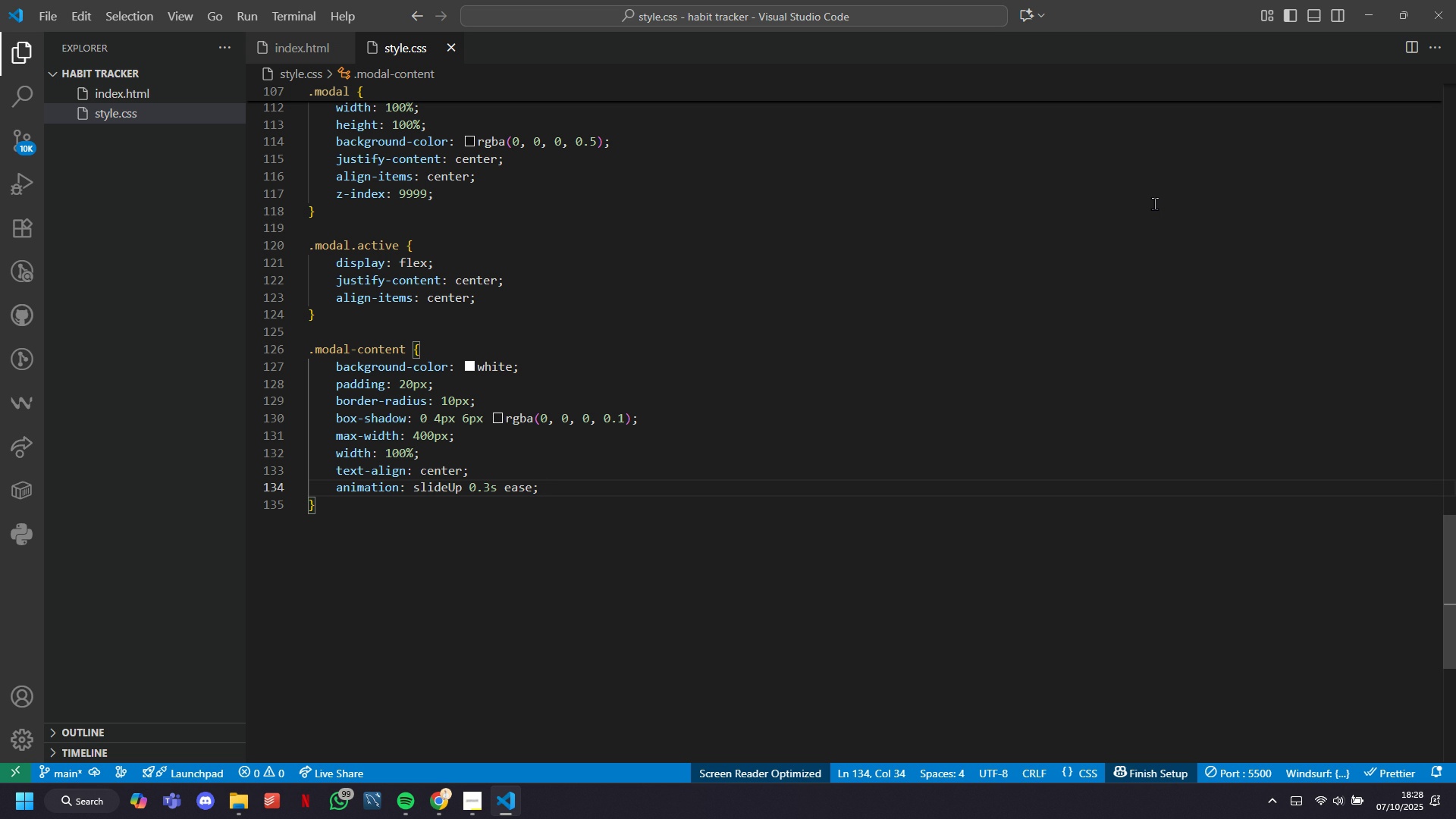 
key(ArrowDown)
 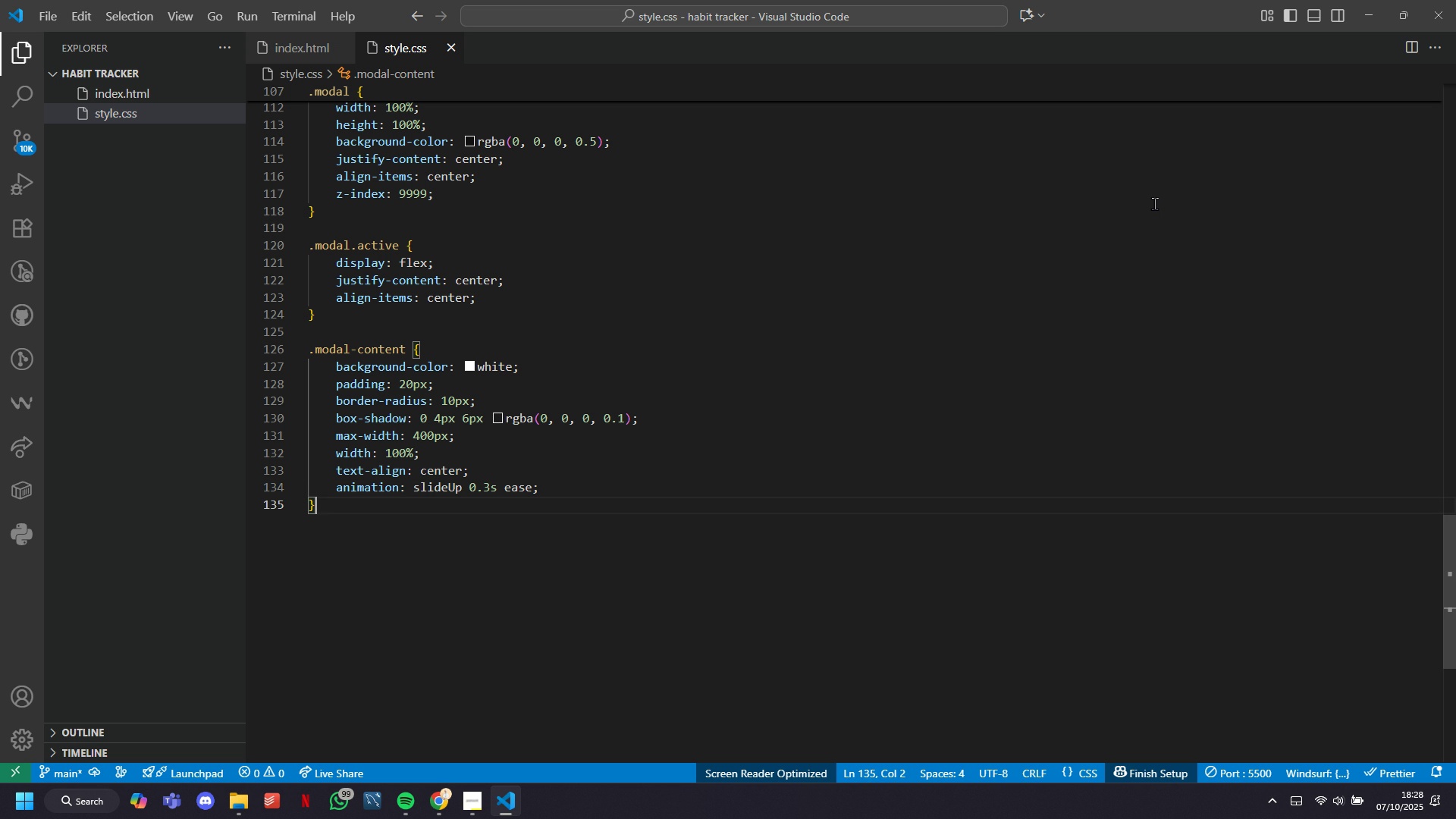 
key(Enter)
 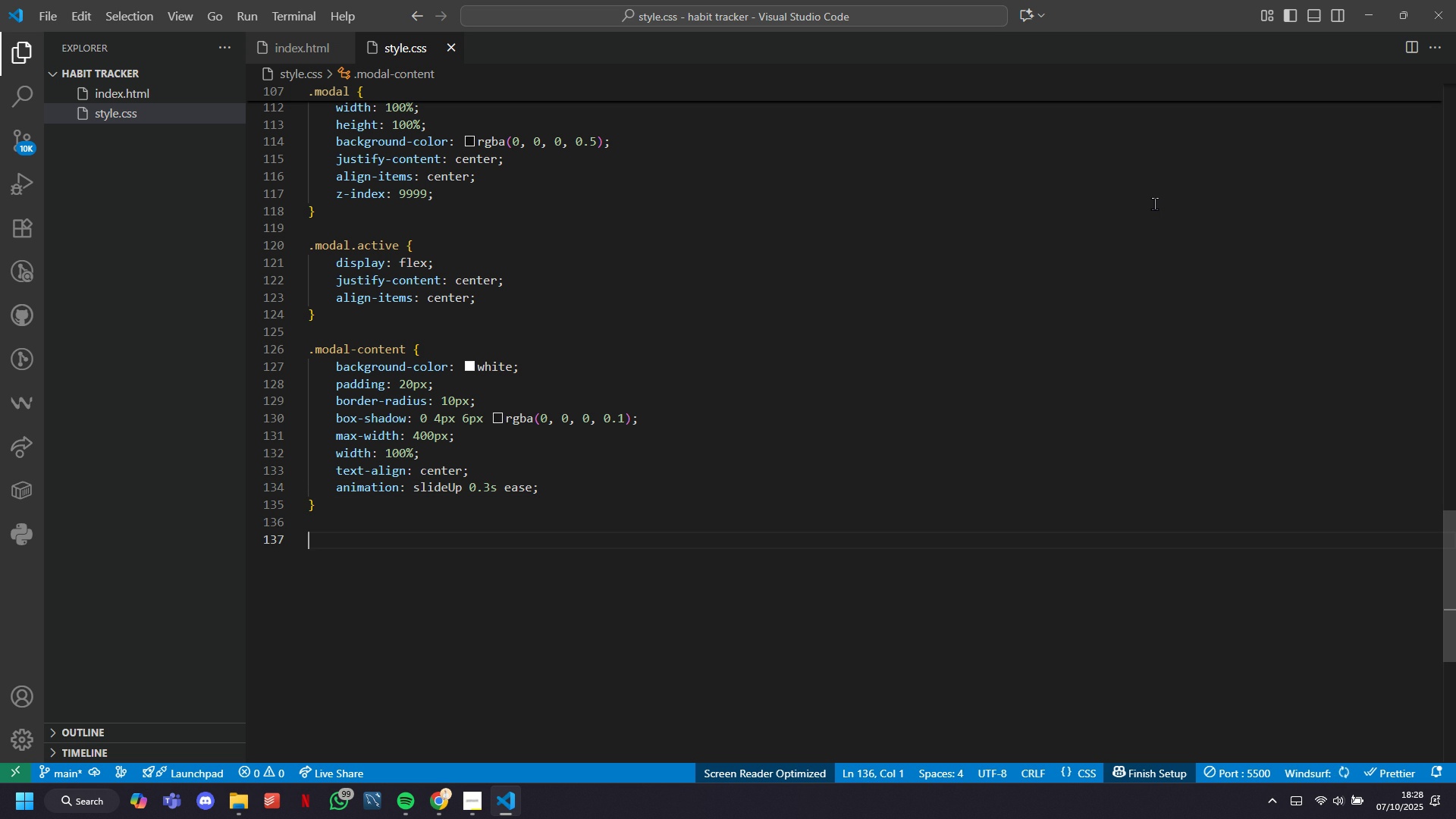 
key(Enter)
 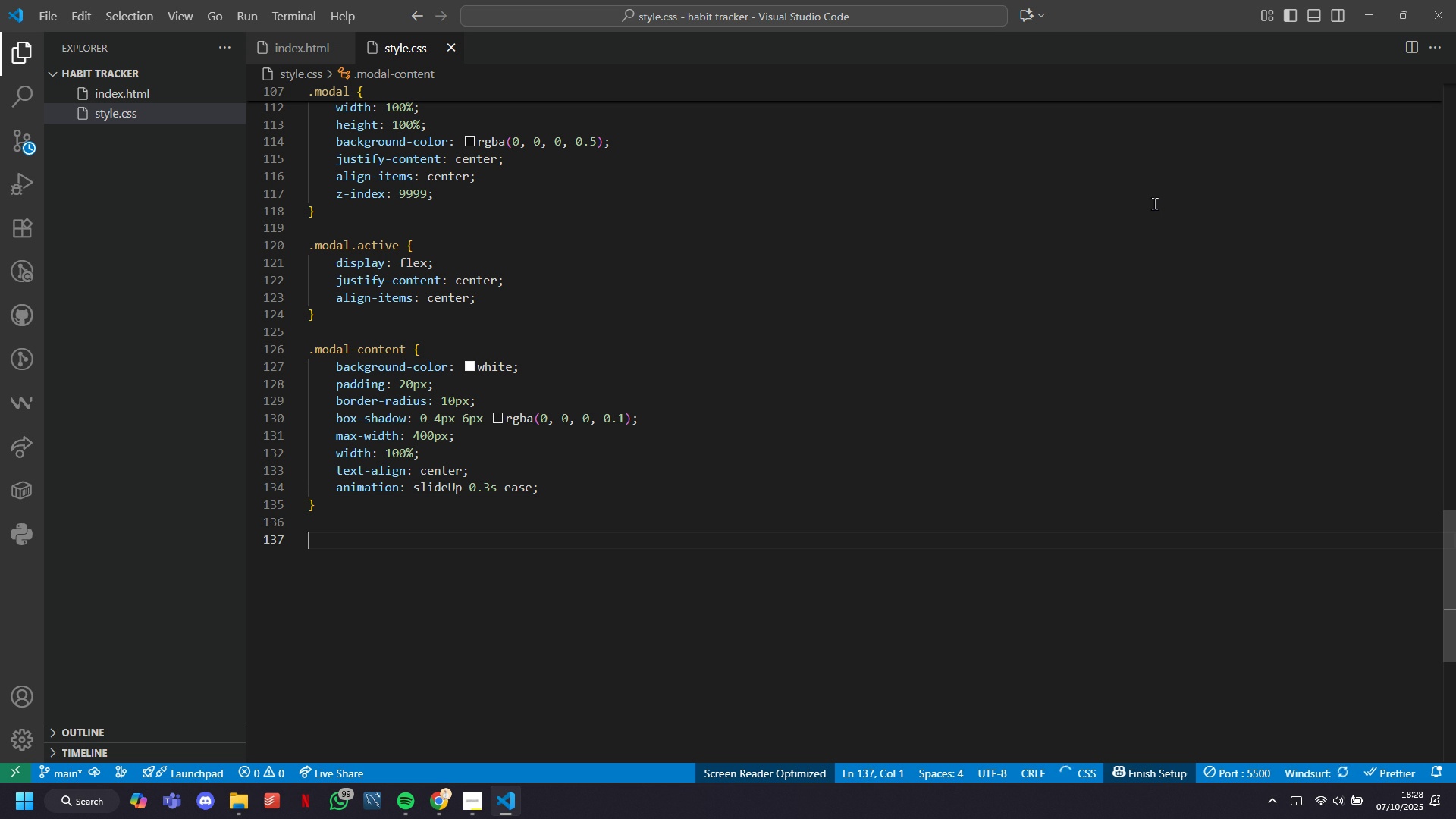 
type(.odl-)